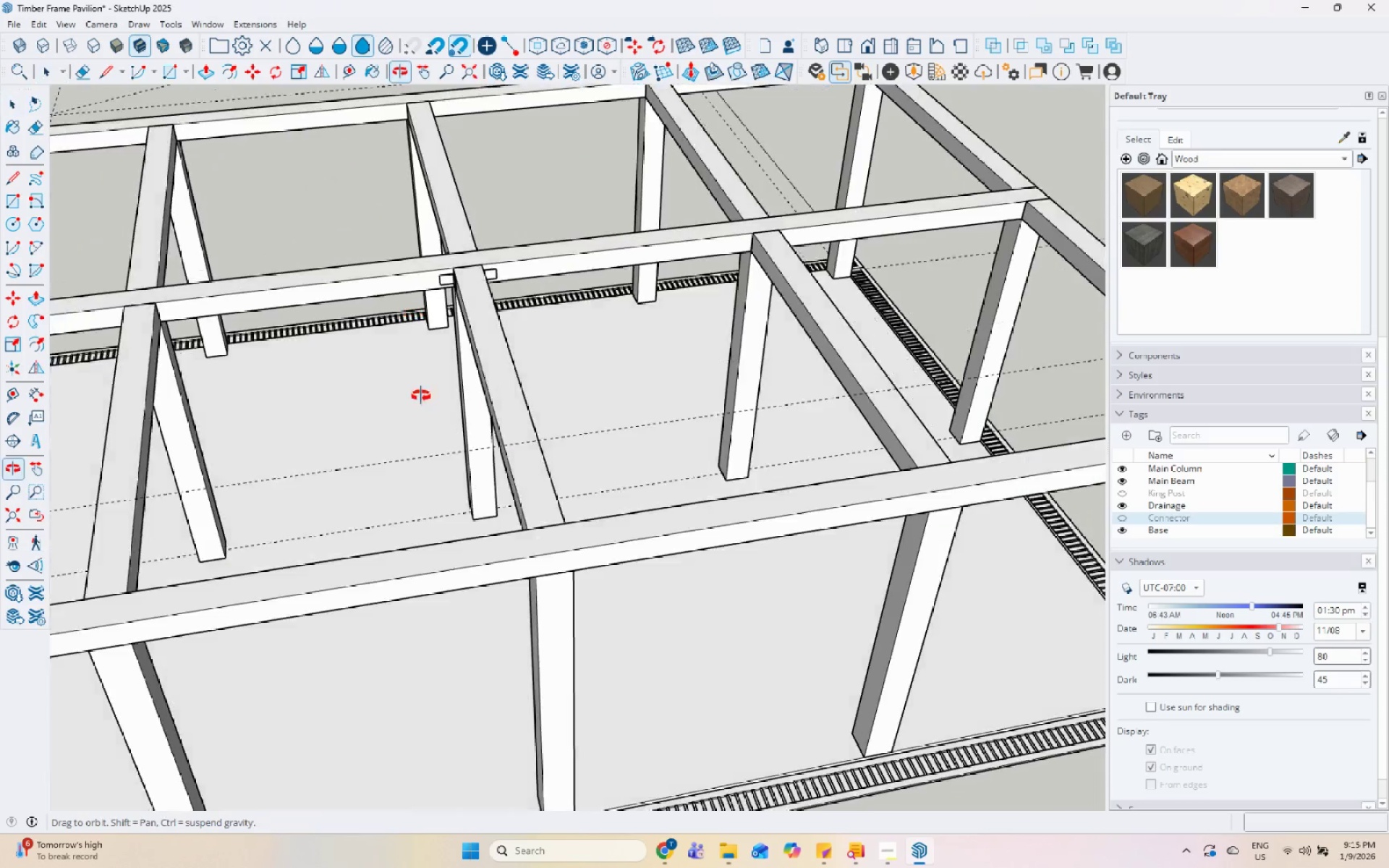 
left_click([433, 312])
 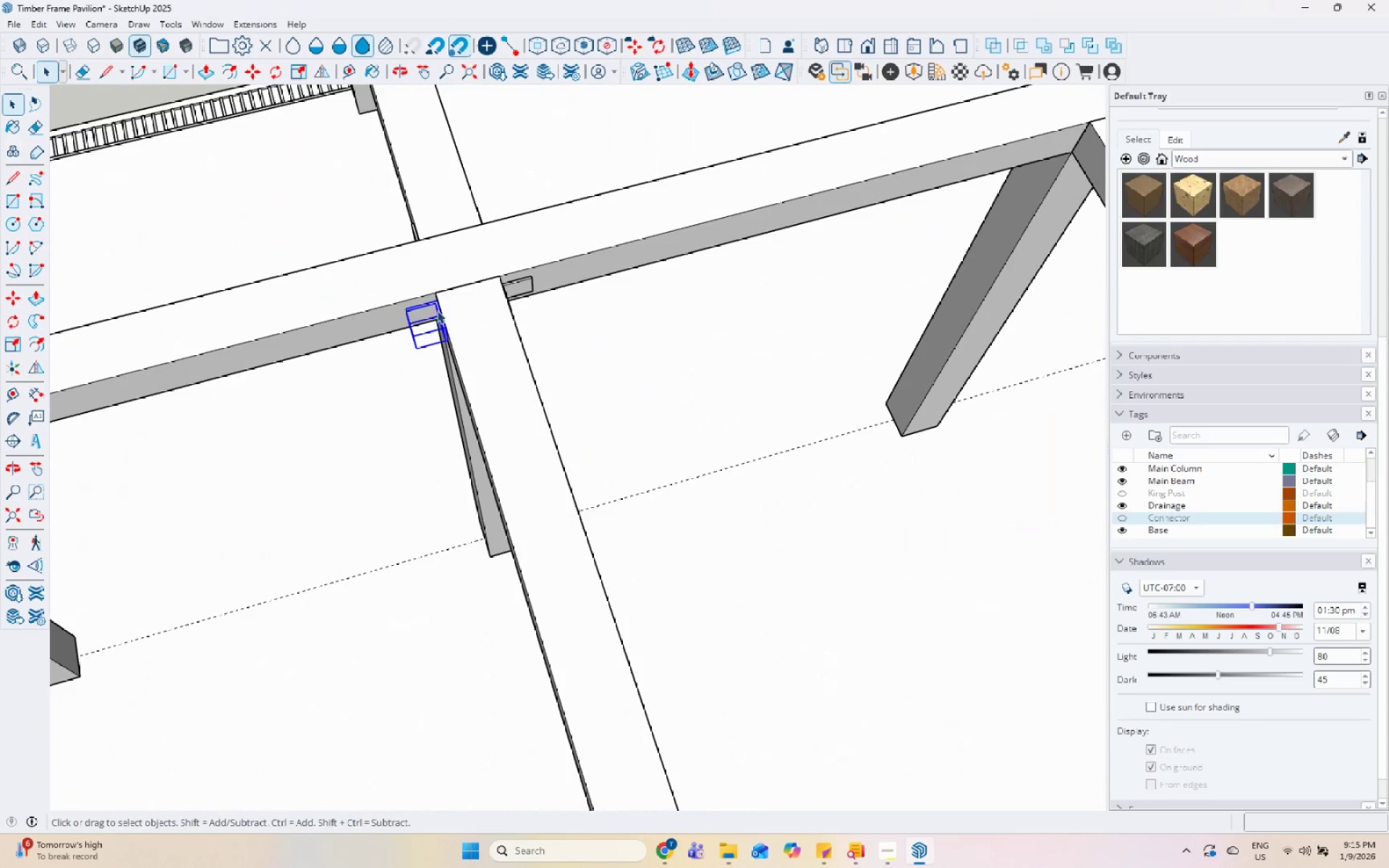 
scroll: coordinate [463, 328], scroll_direction: up, amount: 6.0
 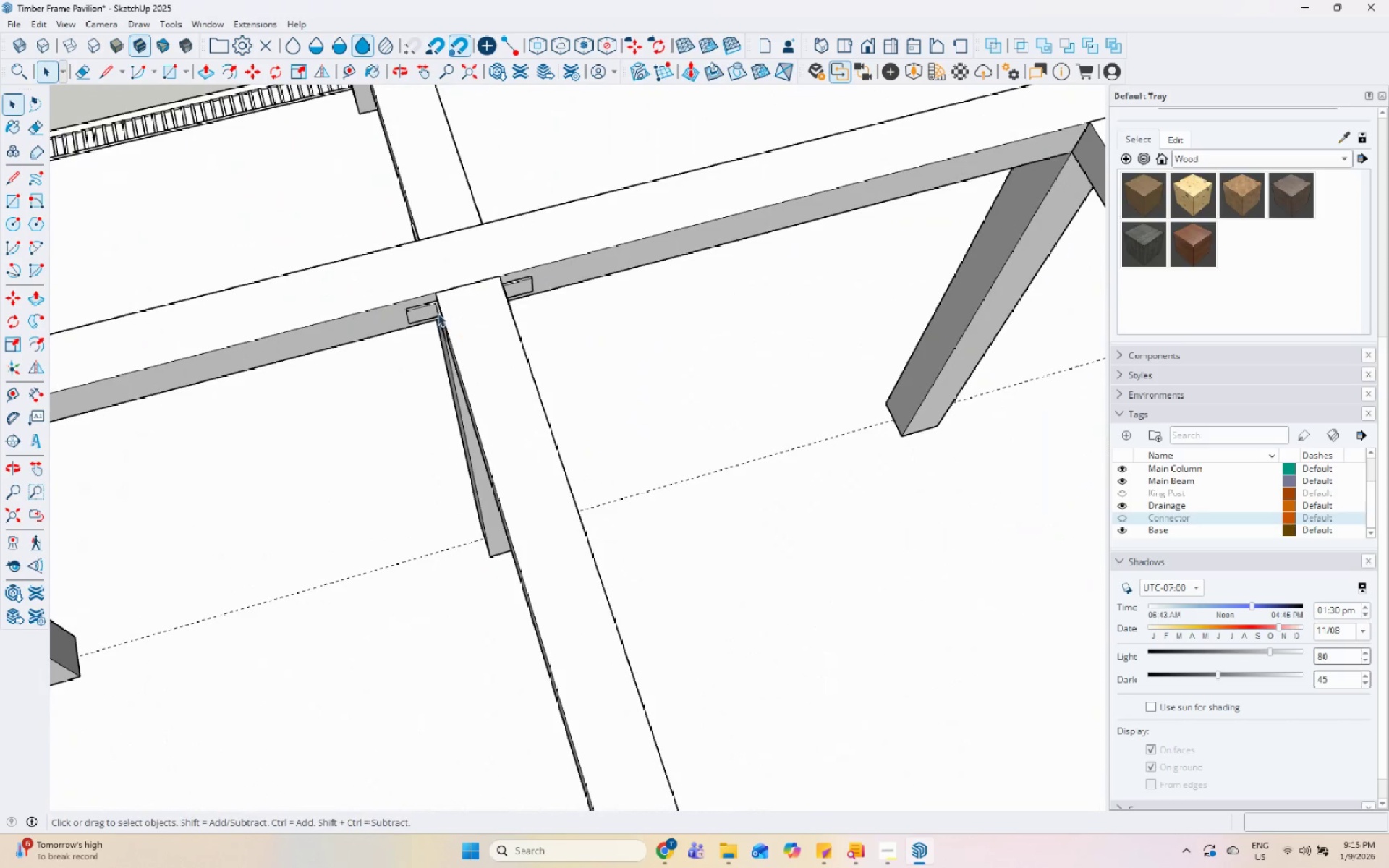 
hold_key(key=ControlLeft, duration=0.59)
left_click([523, 285])
 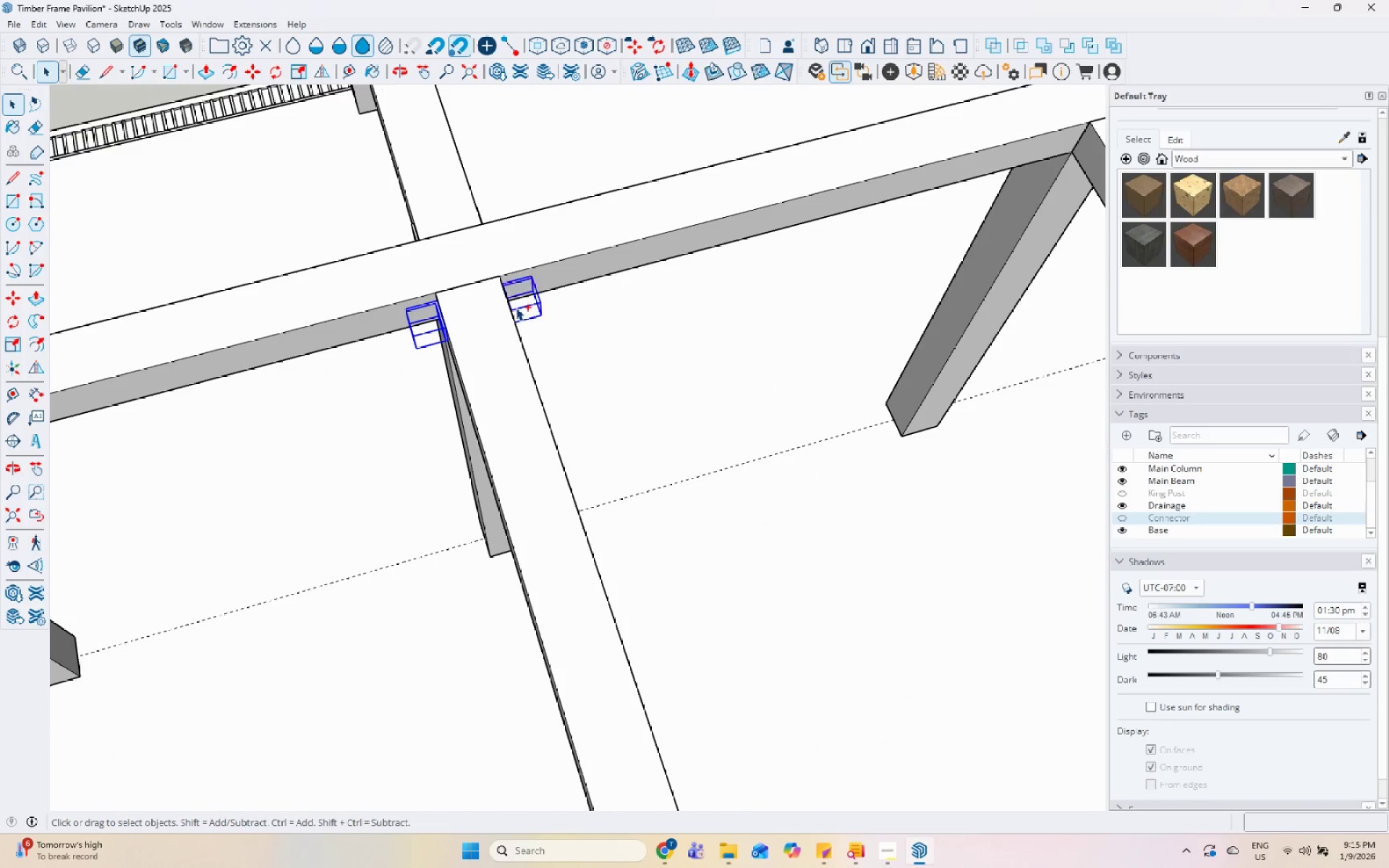 
hold_key(key=ControlLeft, duration=1.39)
scroll: coordinate [320, 334], scroll_direction: up, amount: 4.0
 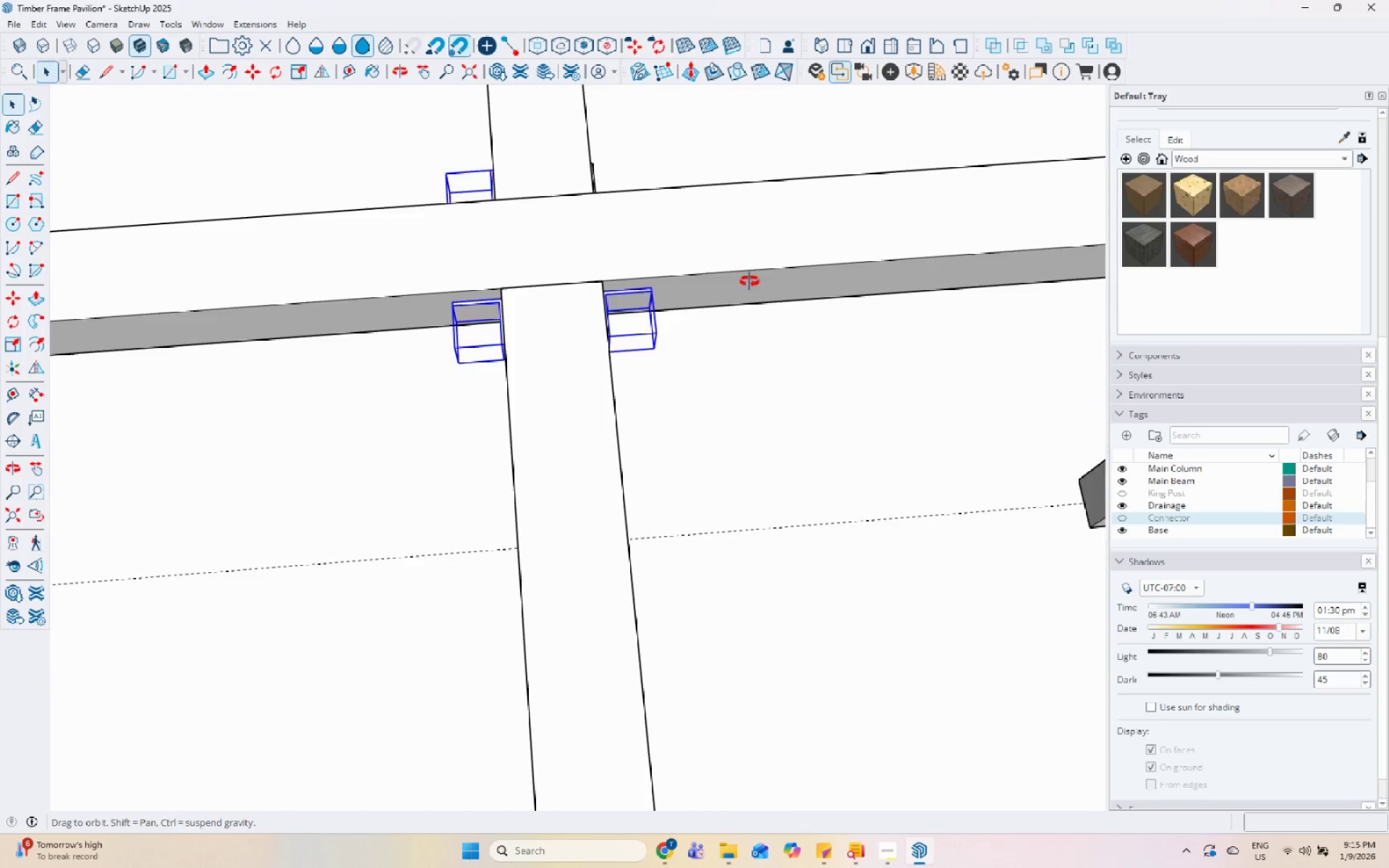 
hold_key(key=ControlLeft, duration=0.66)
 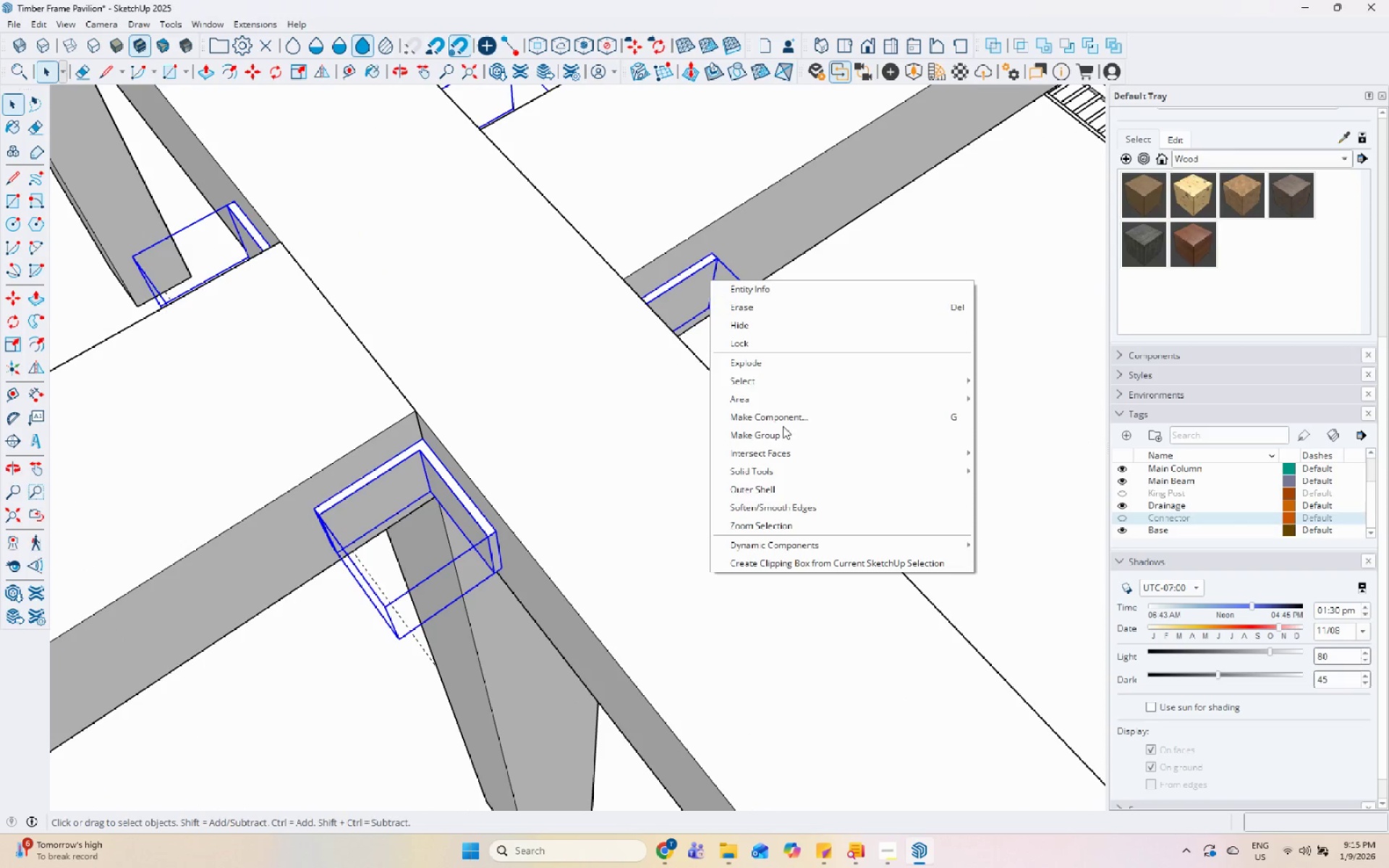 
scroll: coordinate [820, 250], scroll_direction: up, amount: 3.0
 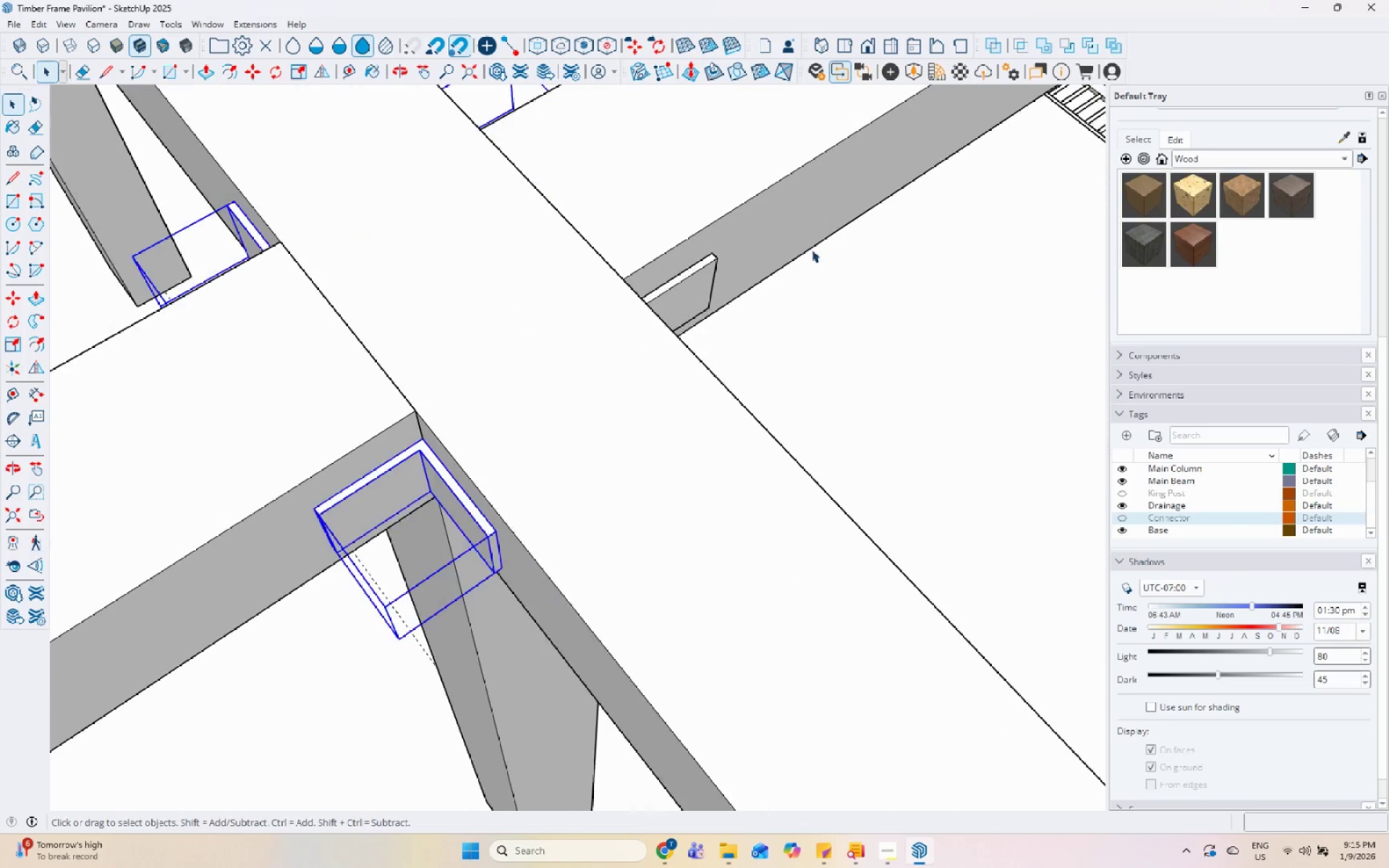 
left_click([710, 280])
 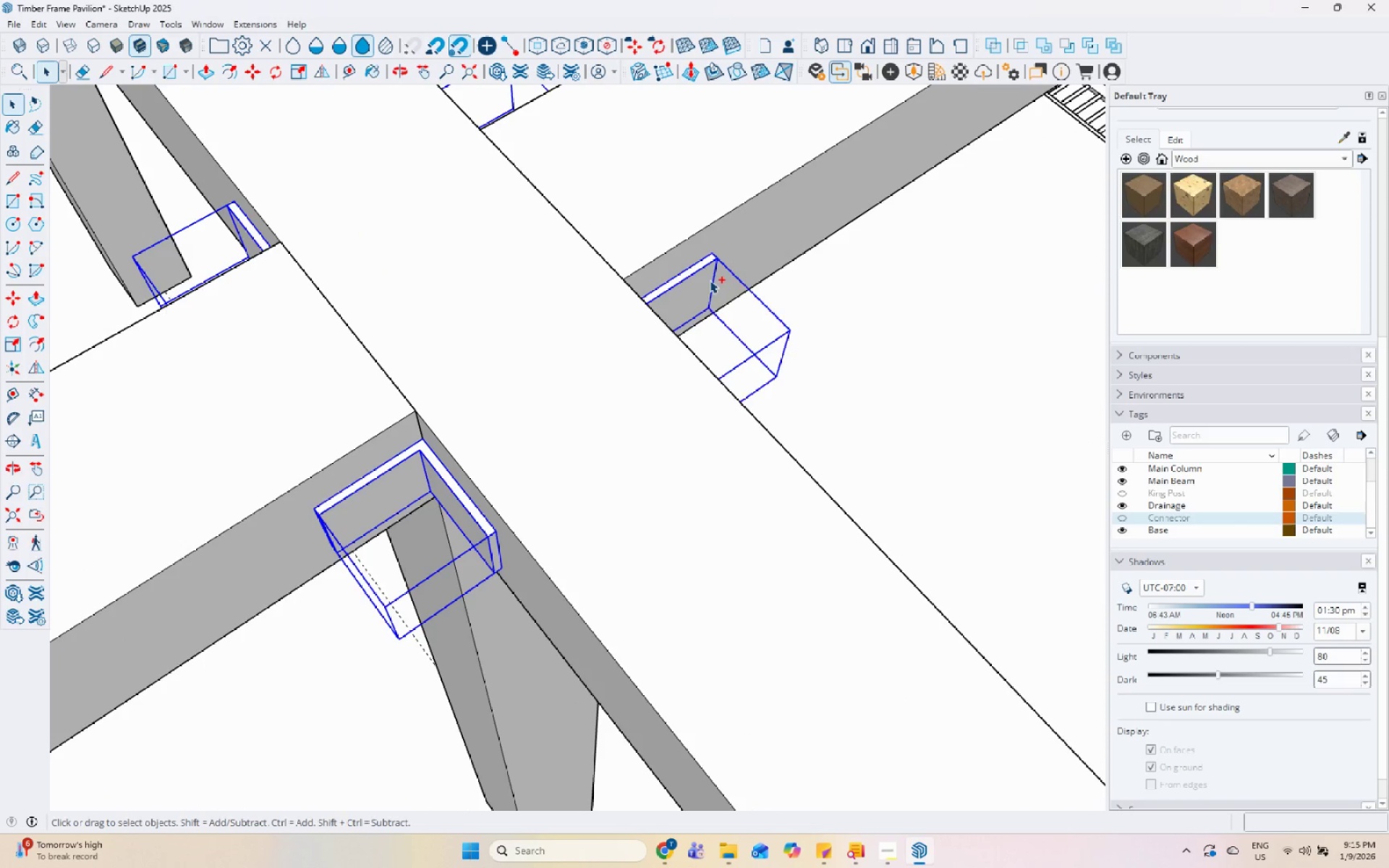 
right_click([710, 280])
 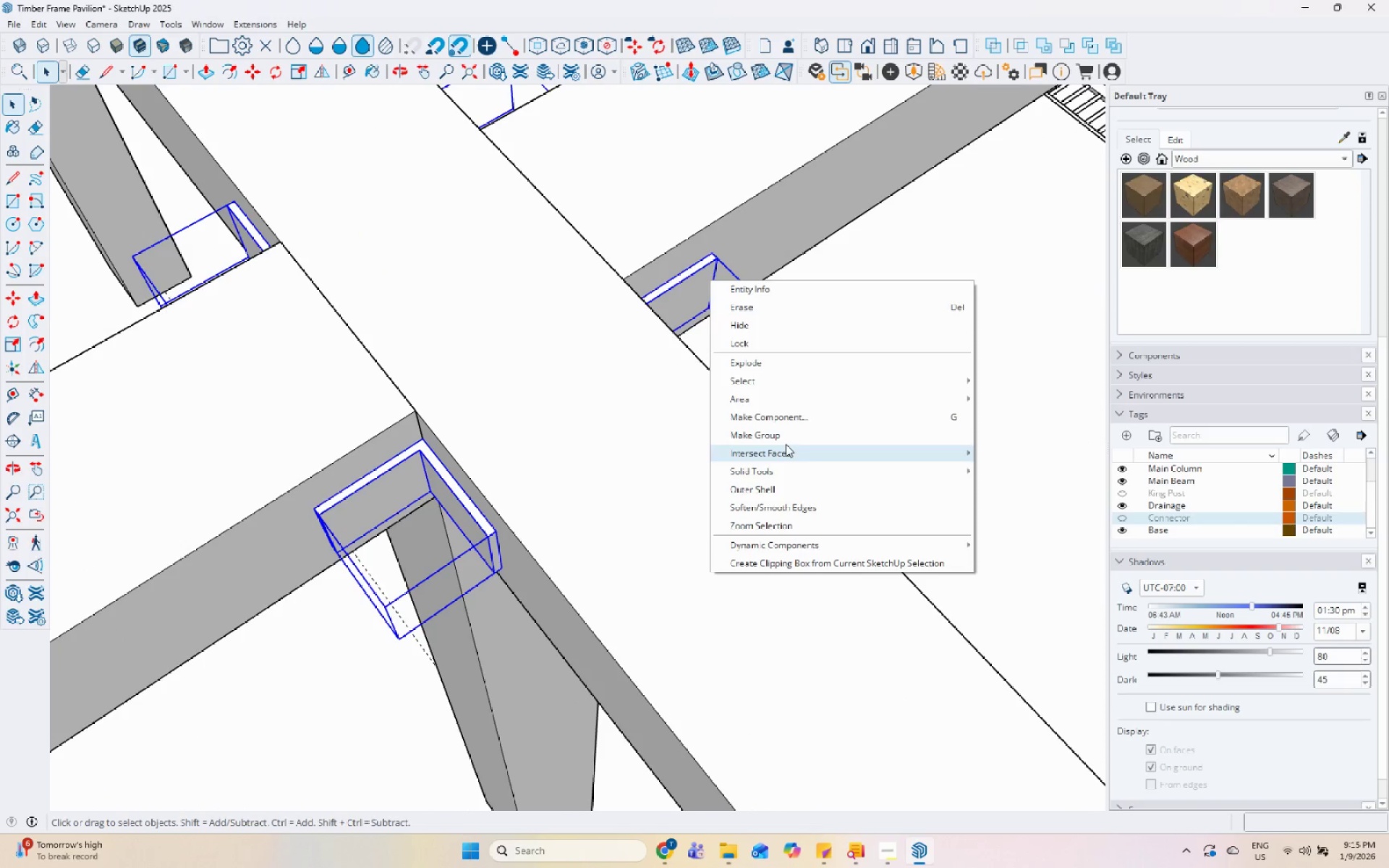 
left_click([791, 431])
 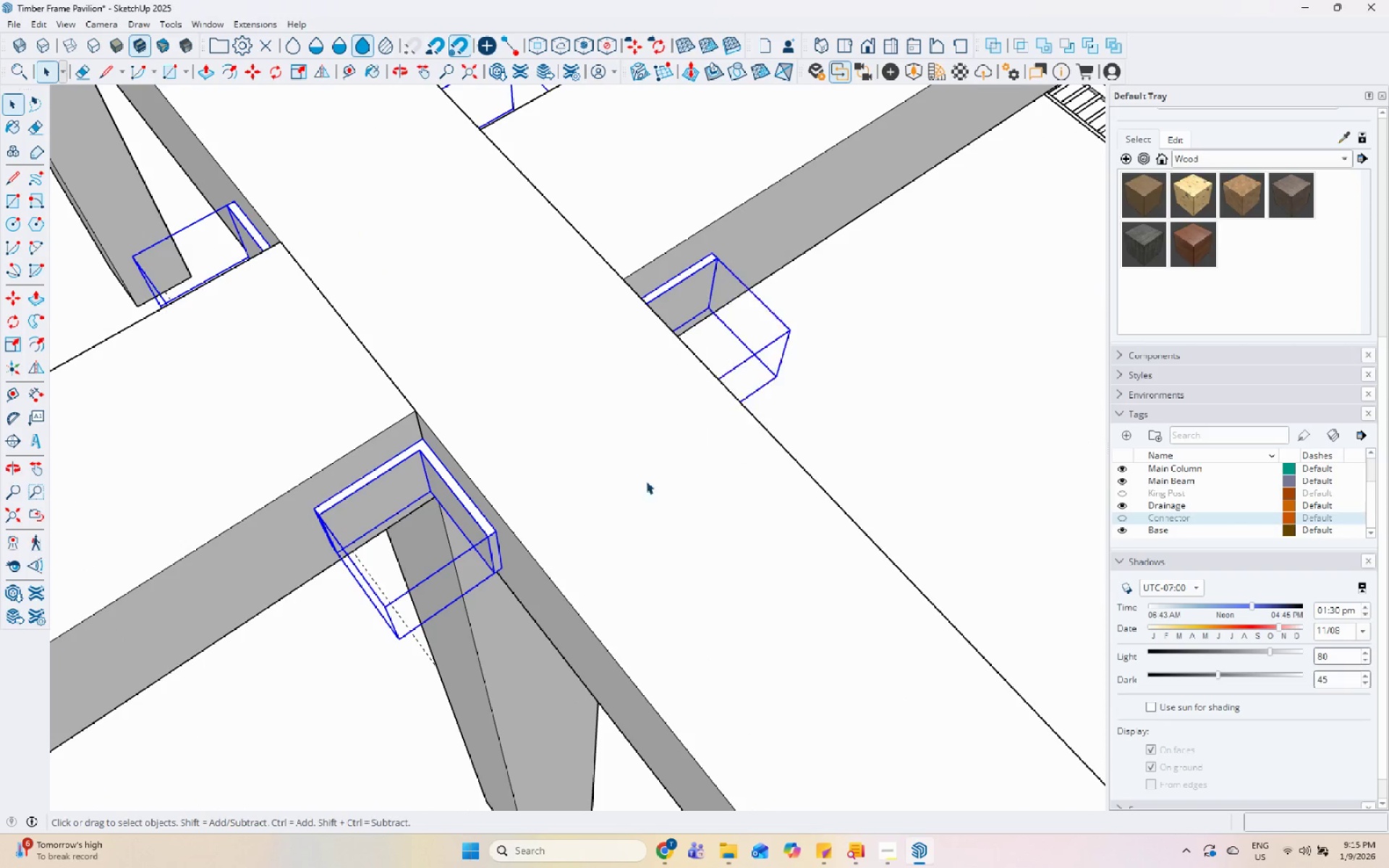 
scroll: coordinate [1126, 527], scroll_direction: down, amount: 20.0
 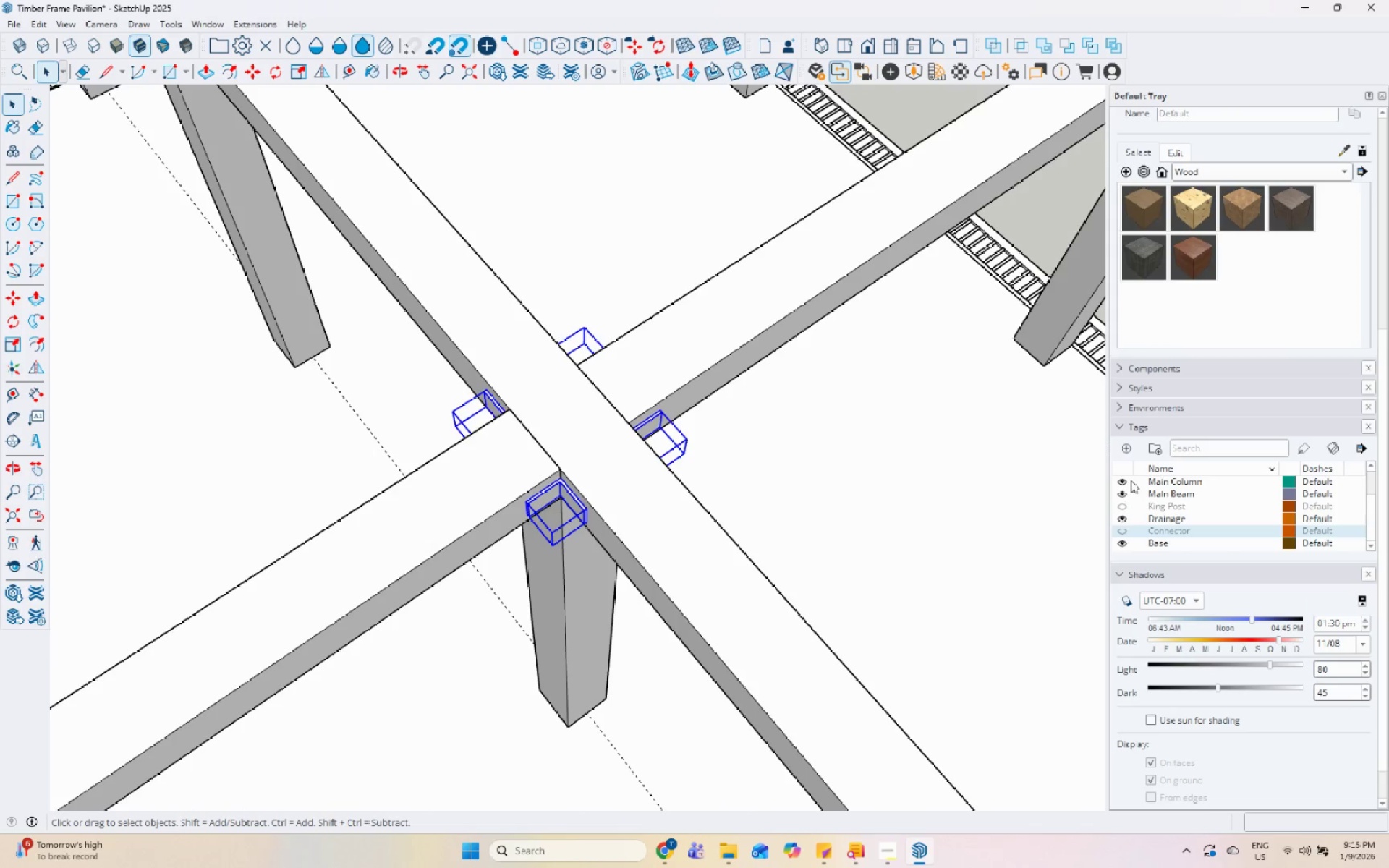 
left_click([1297, 169])
 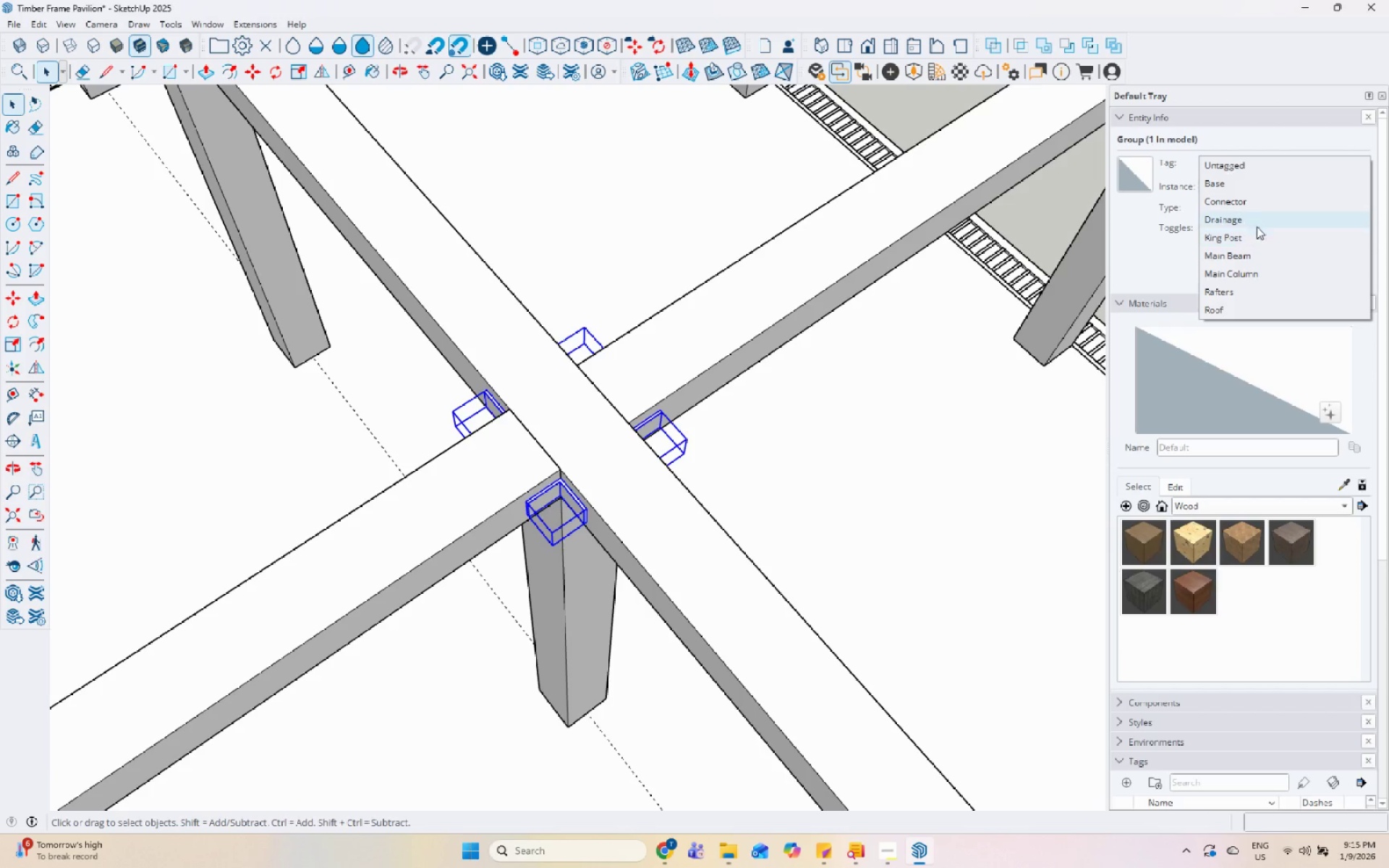 
scroll: coordinate [1270, 220], scroll_direction: up, amount: 14.0
 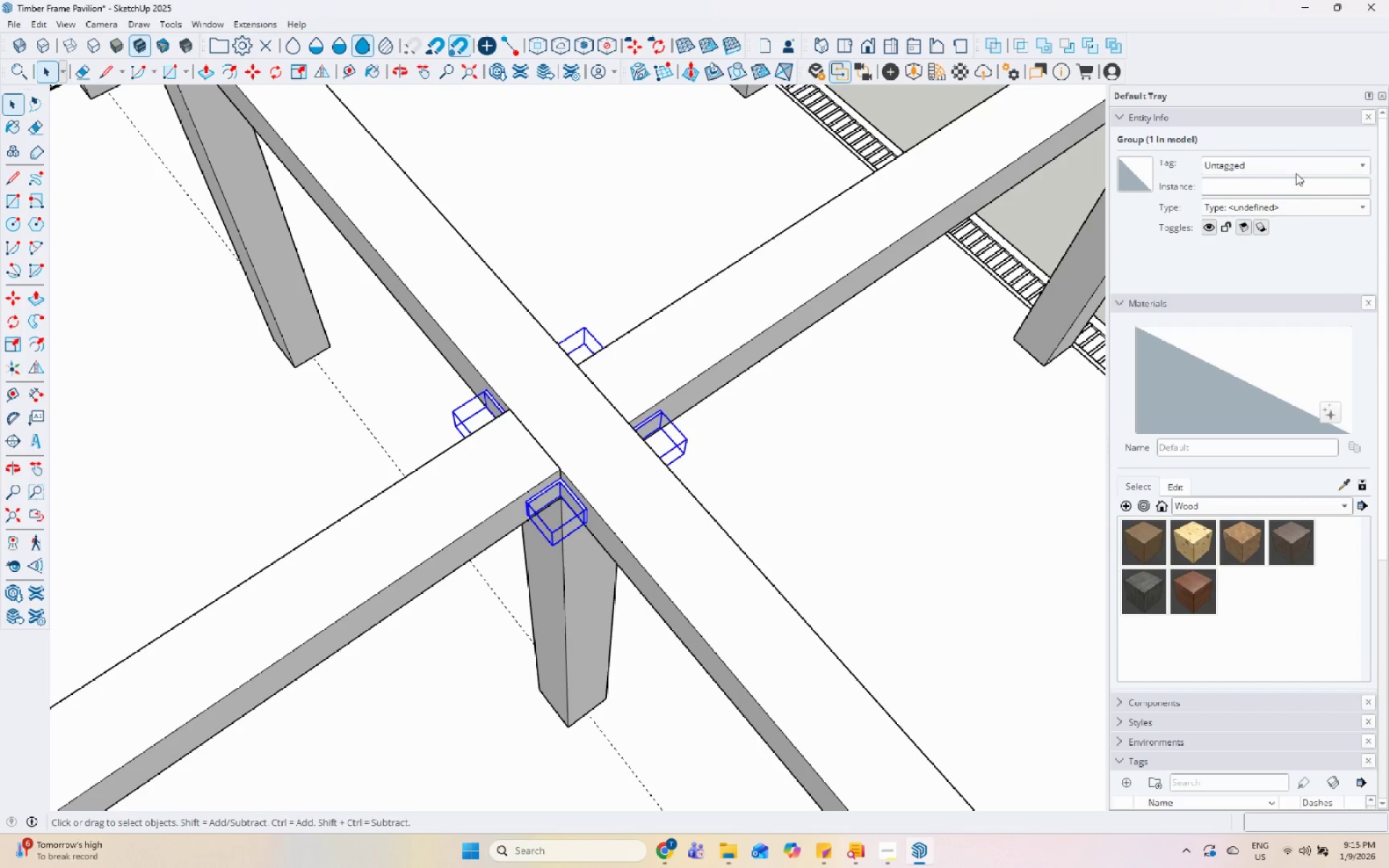 
left_click([1267, 203])
 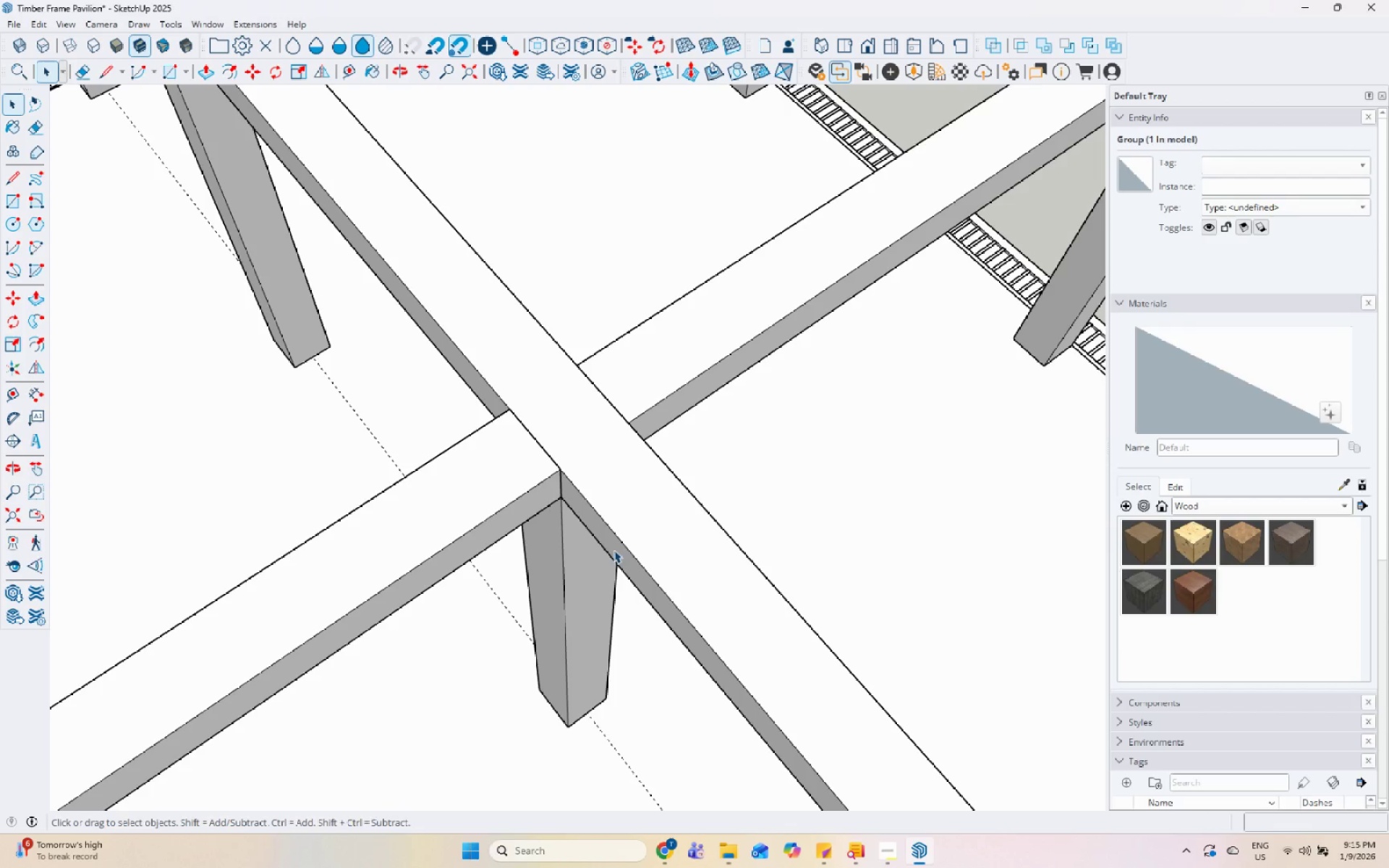 
middle_click([613, 550])
 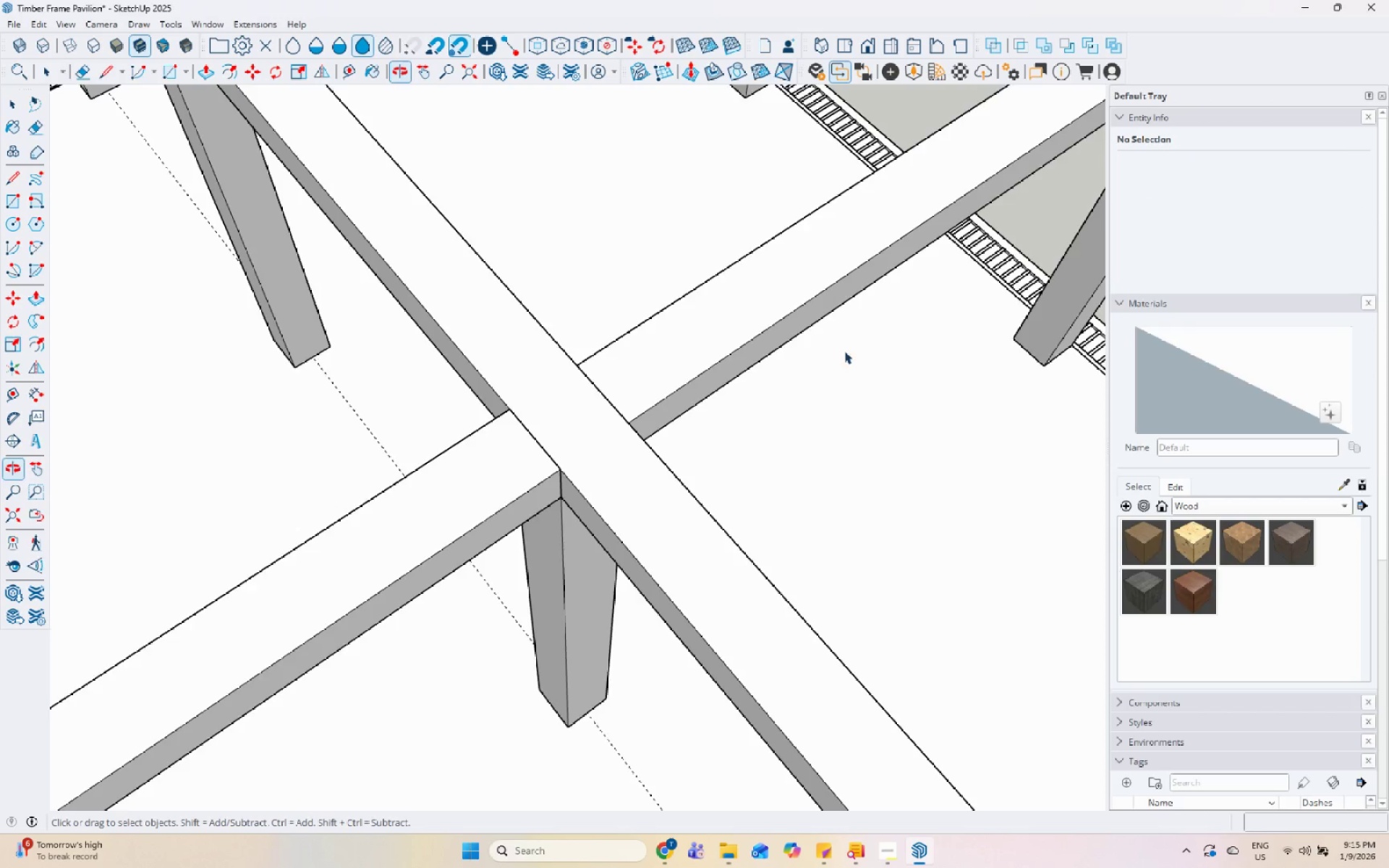 
scroll: coordinate [1108, 498], scroll_direction: down, amount: 13.0
 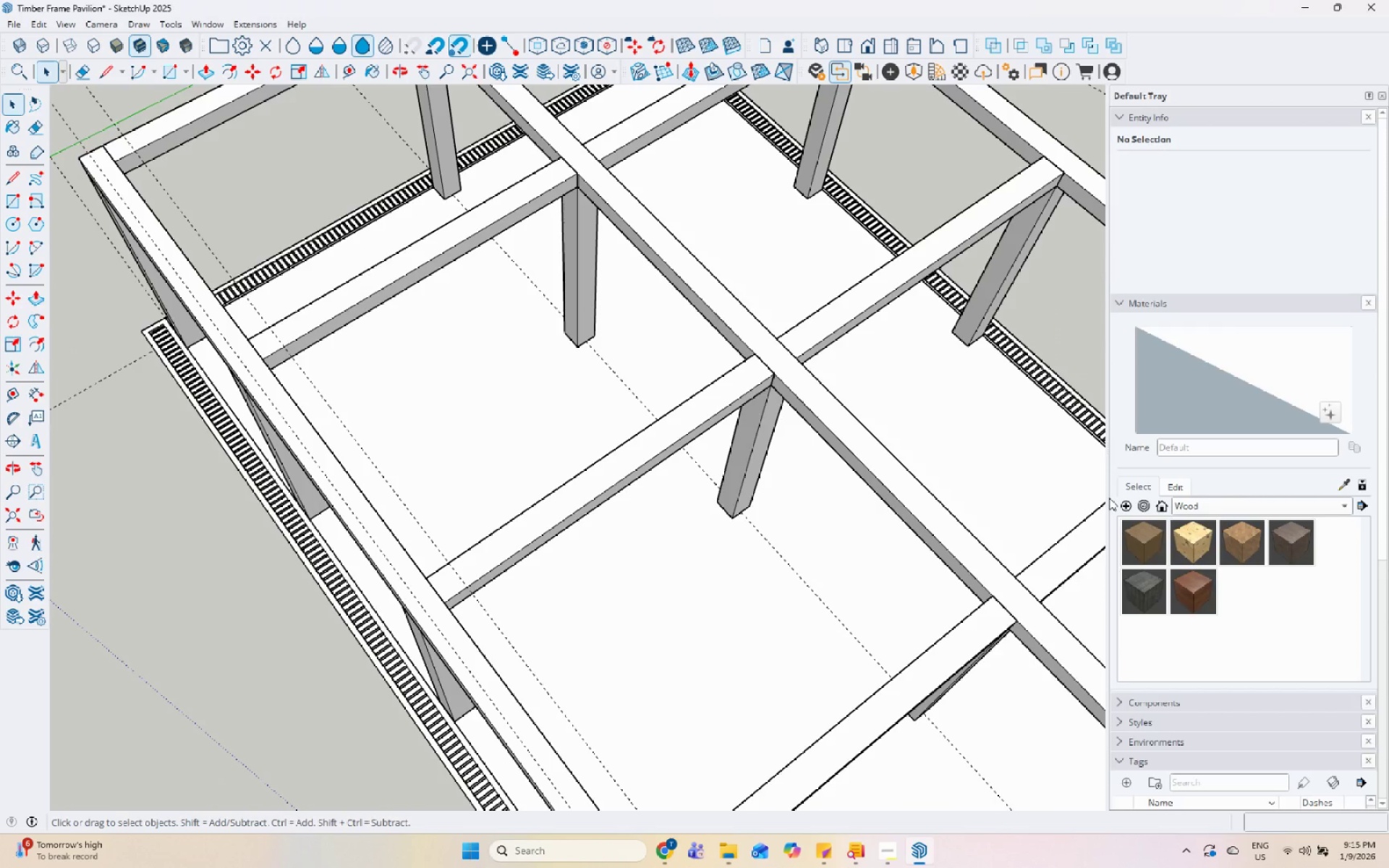 
key(Control+Z)
 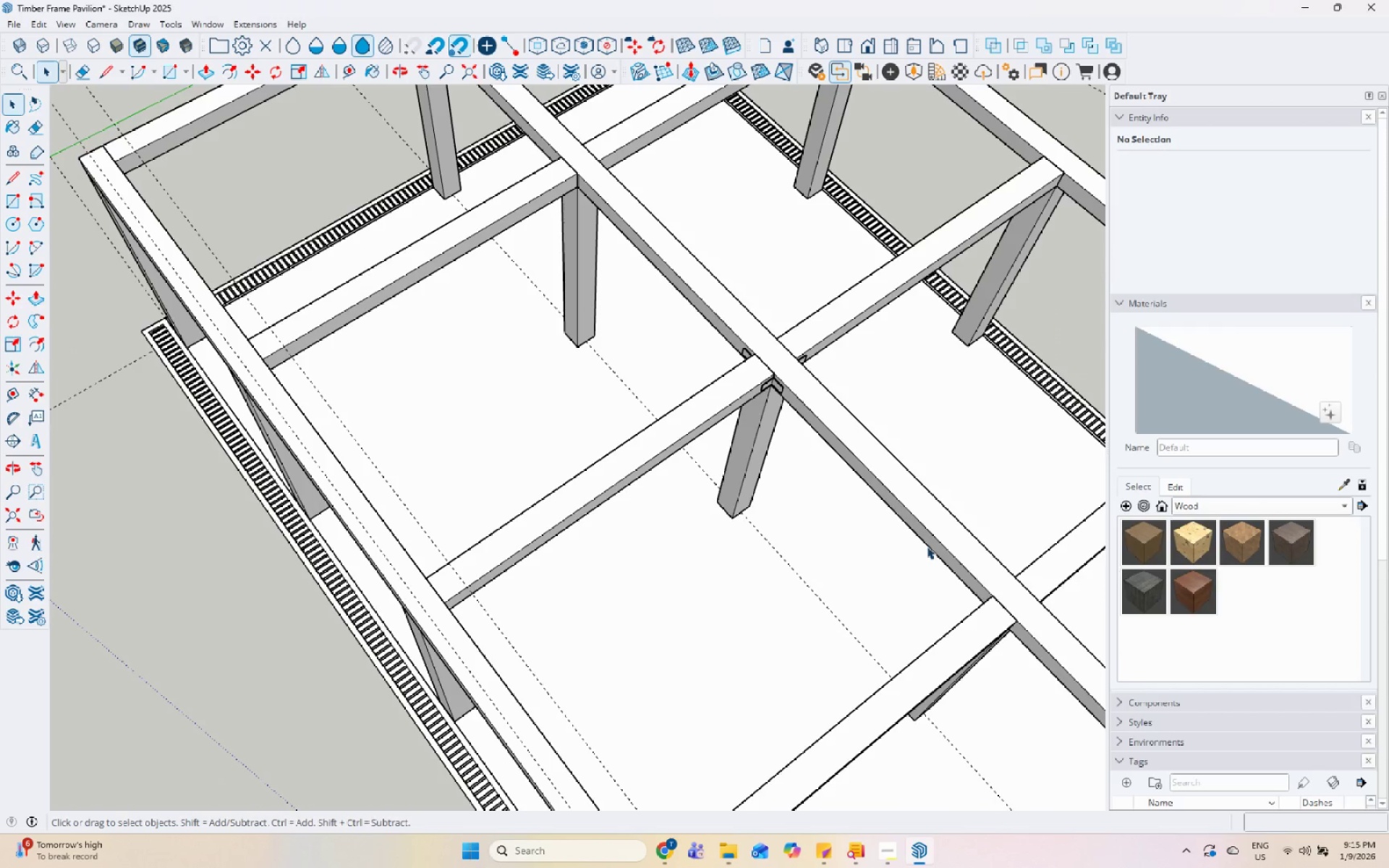 
scroll: coordinate [804, 308], scroll_direction: up, amount: 5.0
 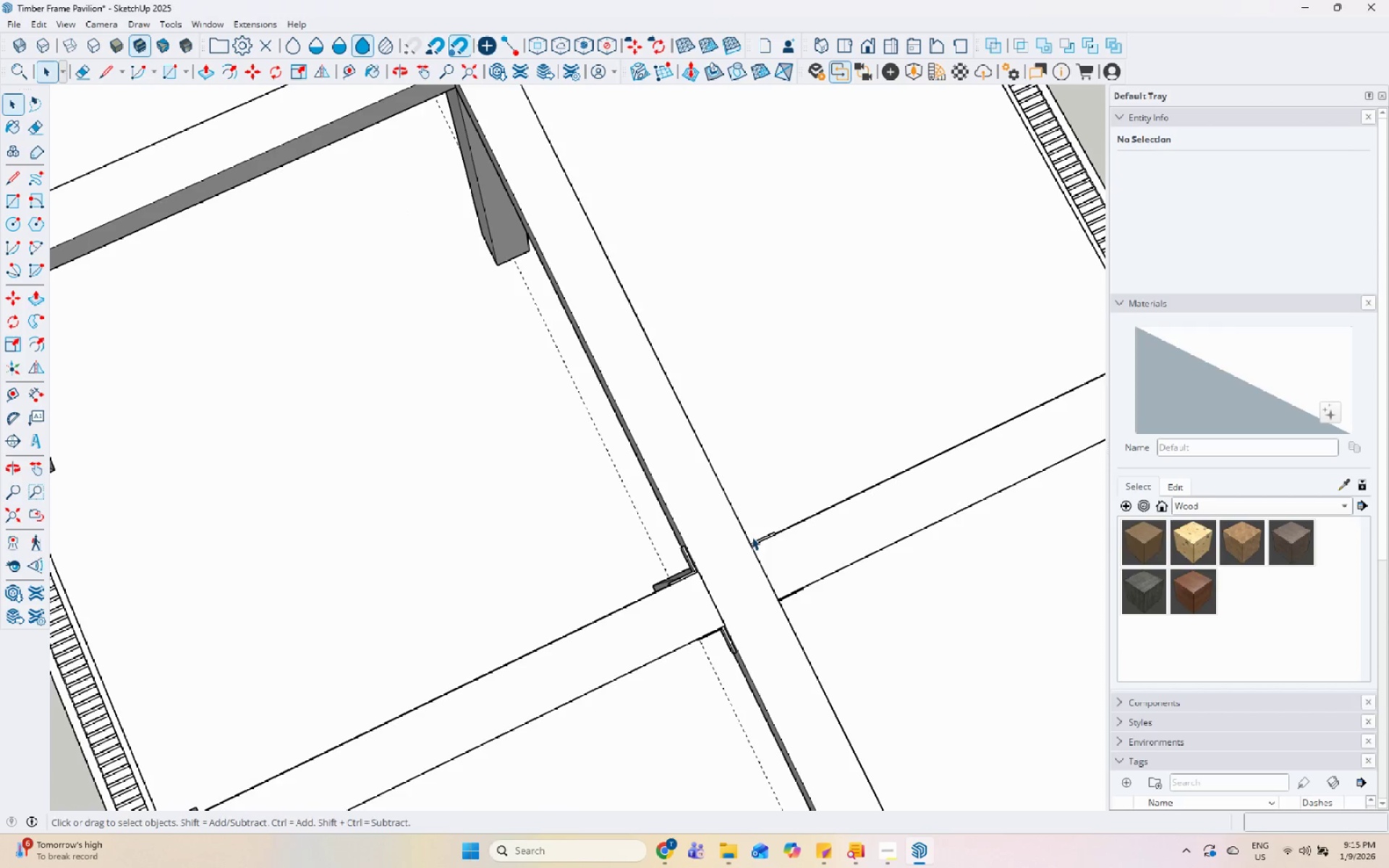 
left_click([768, 530])
 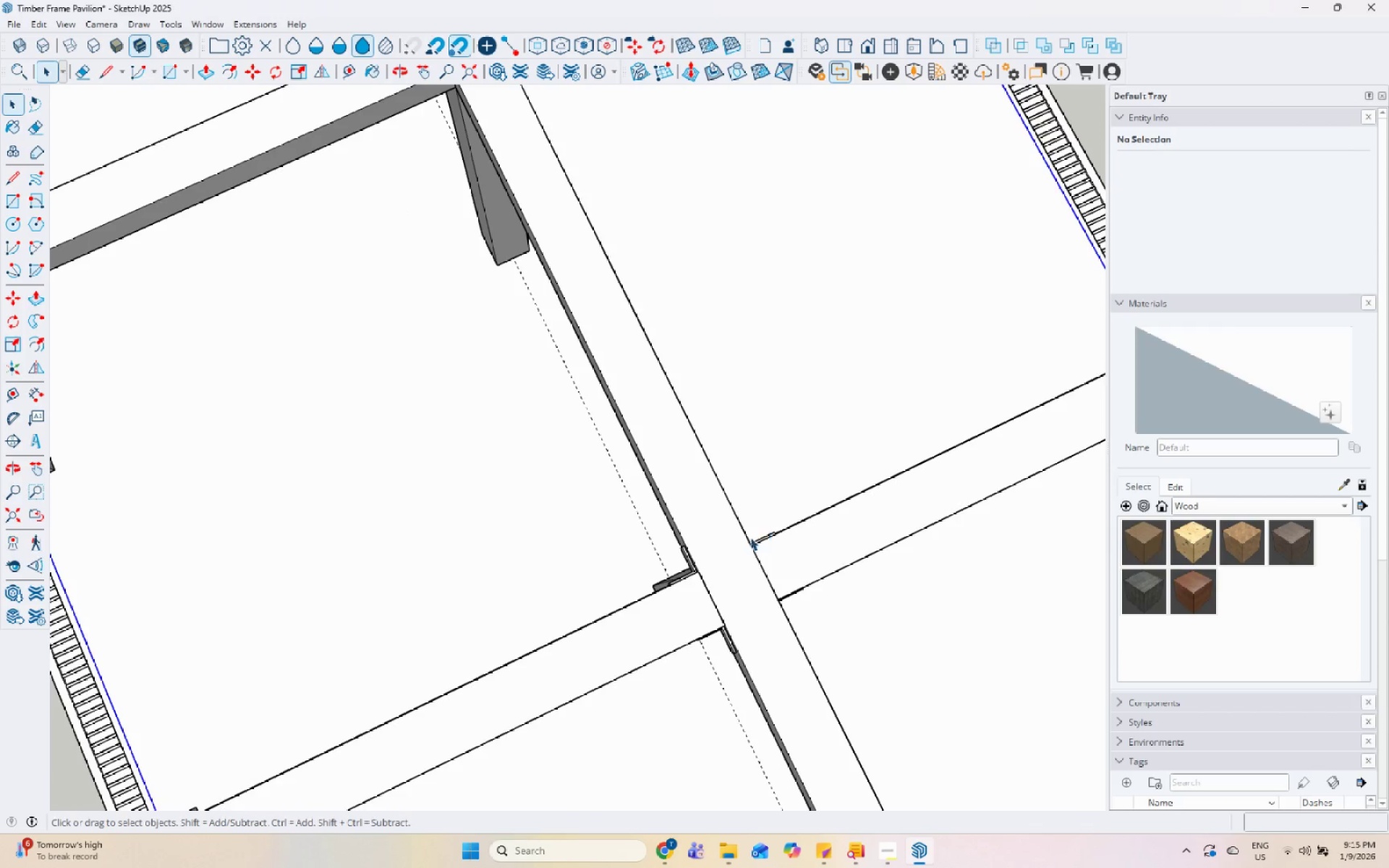 
scroll: coordinate [715, 385], scroll_direction: none, amount: 0.0
 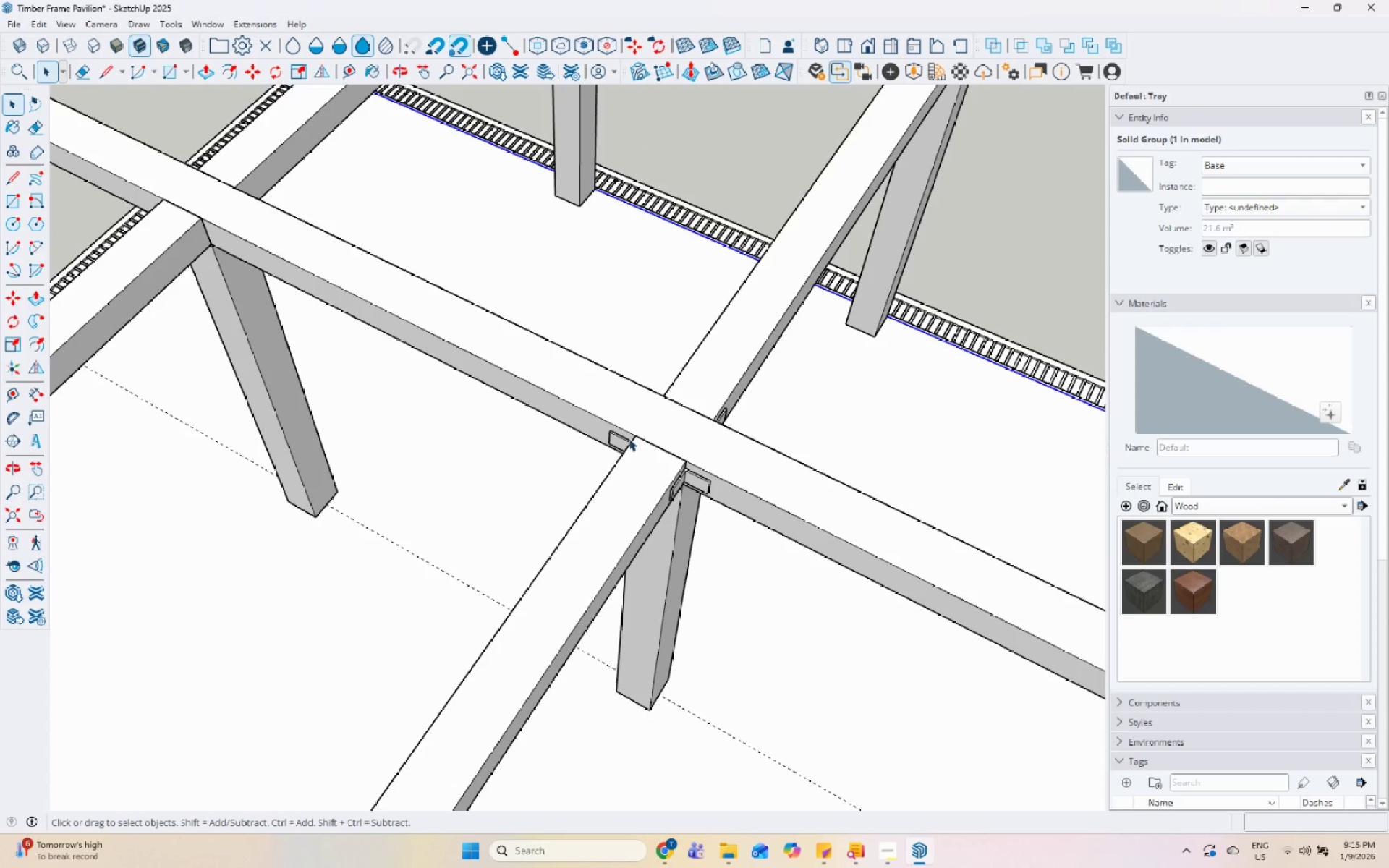 
left_click([613, 441])
 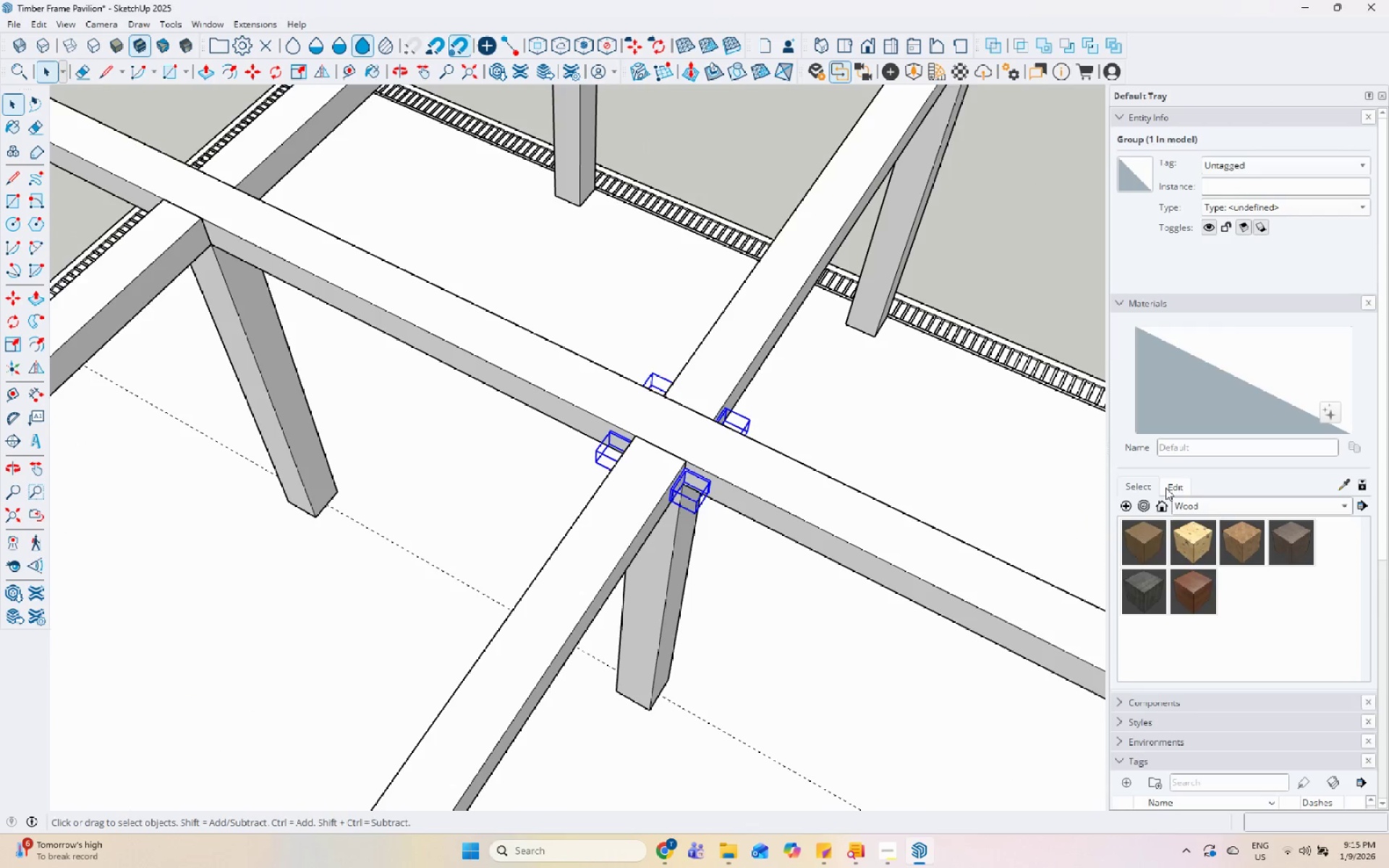 
scroll: coordinate [1158, 713], scroll_direction: down, amount: 6.0
 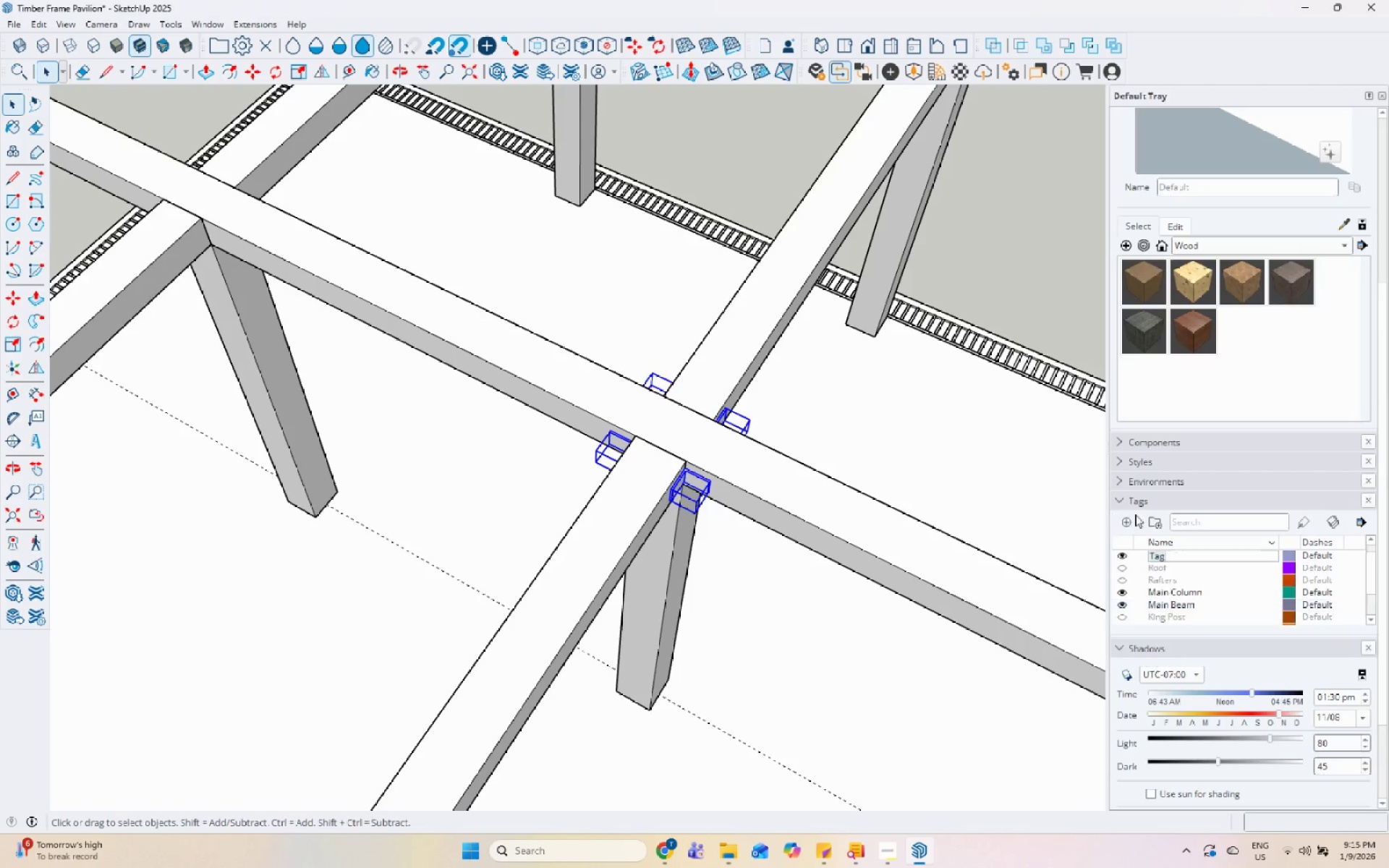 
type(BEam )
key(Backspace)
key(Backspace)
key(Backspace)
key(Backspace)
type(eam Connector)
 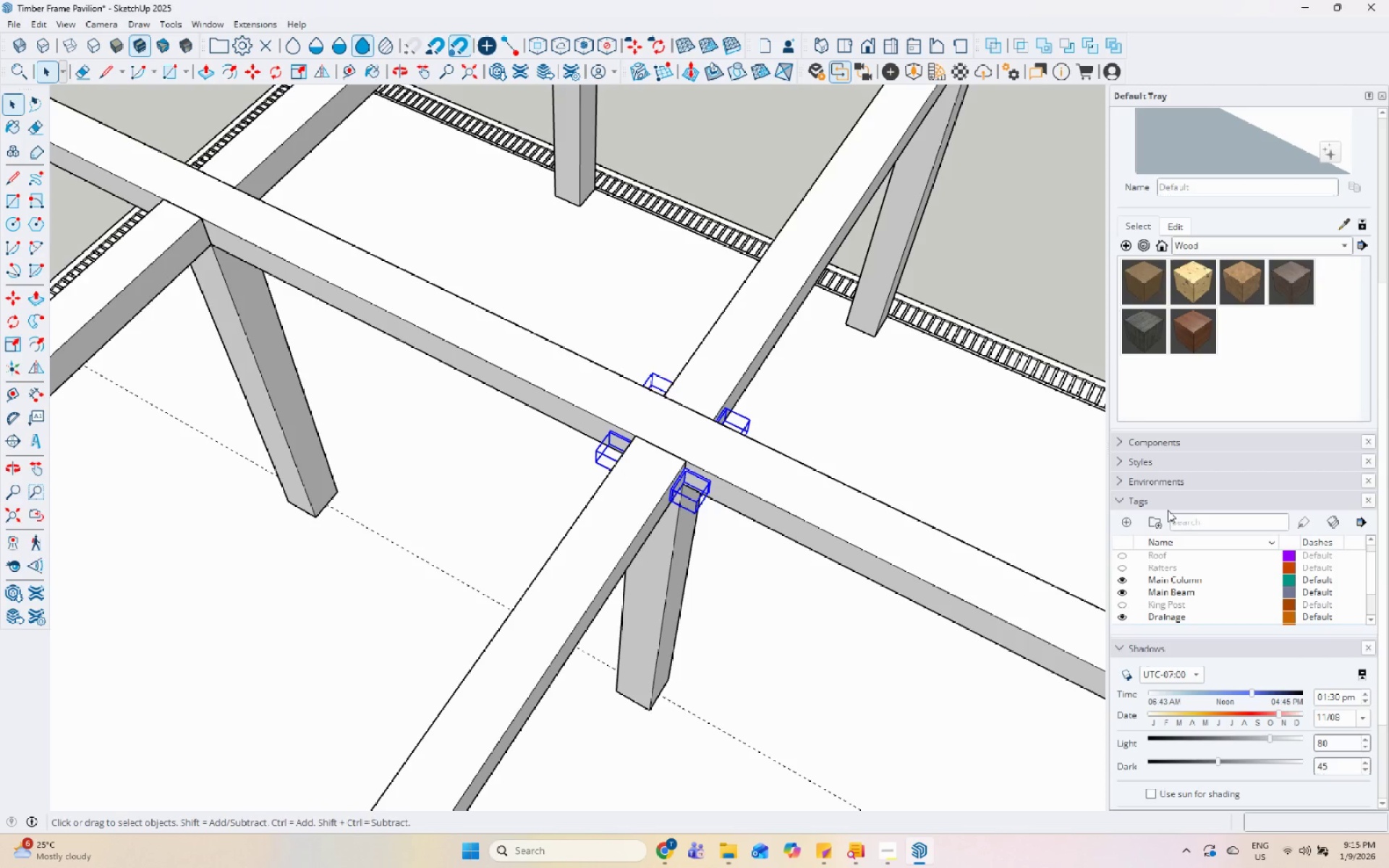 
 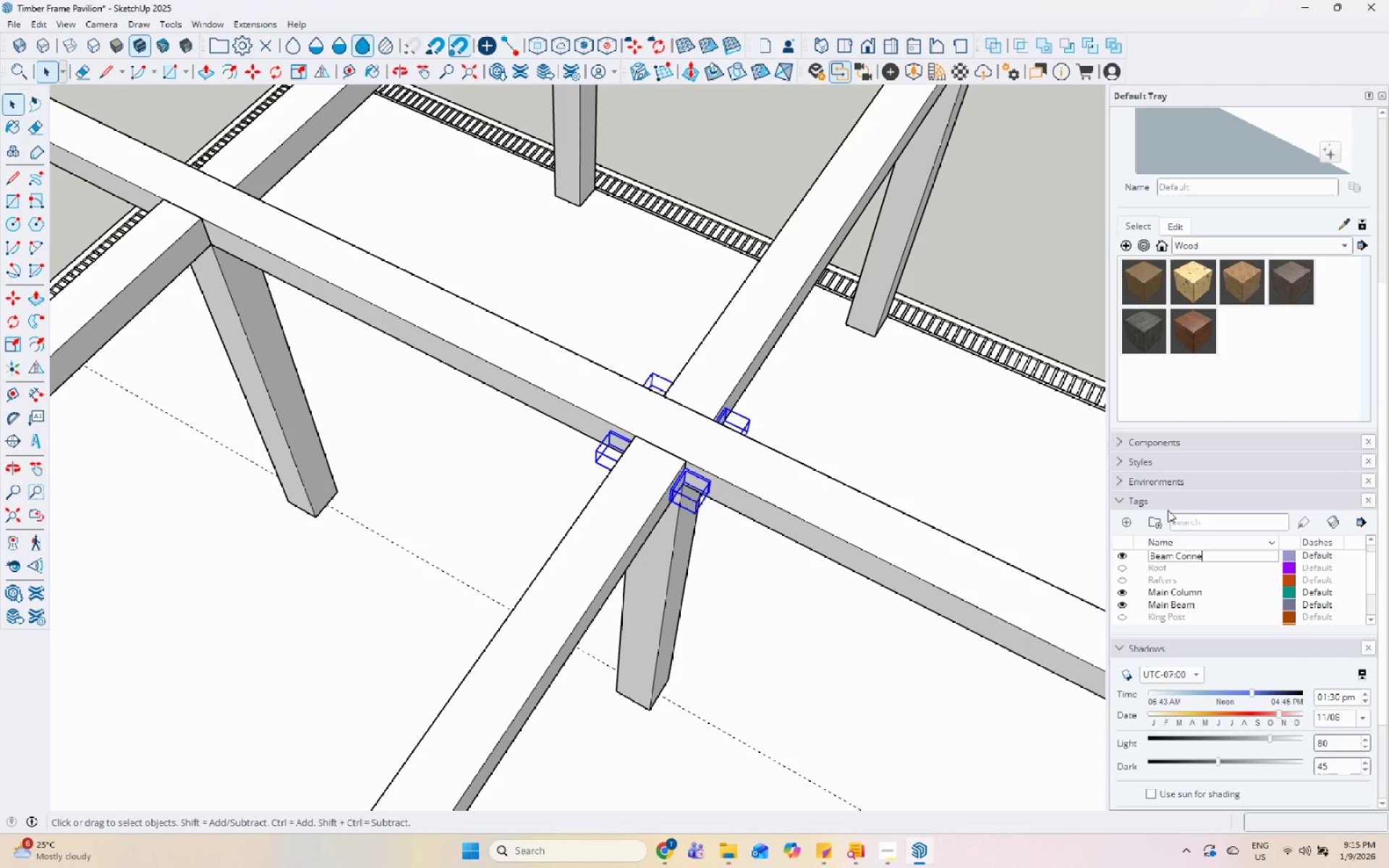 
key(Enter)
 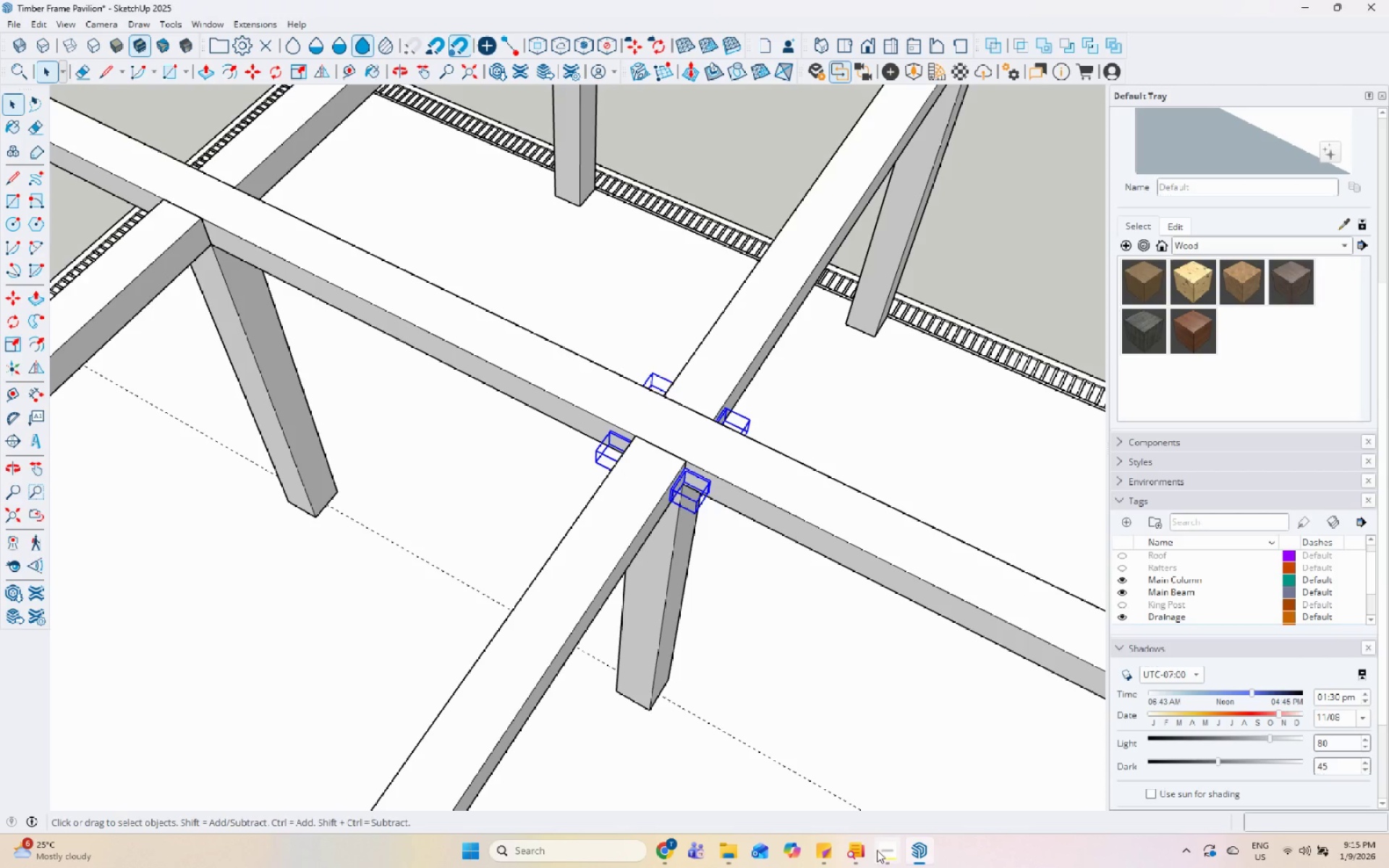 
left_click([880, 853])